 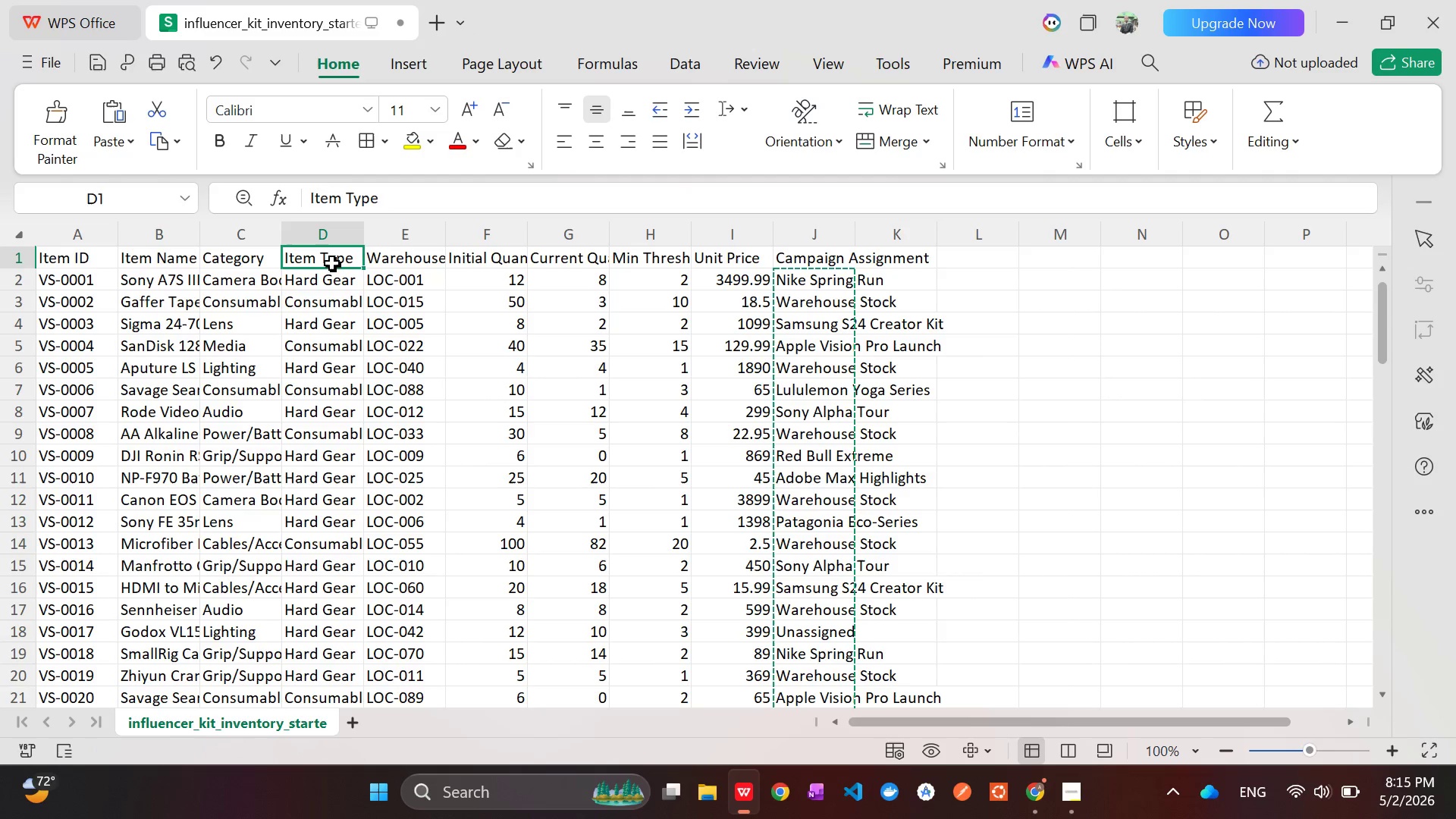 
left_click([327, 288])
 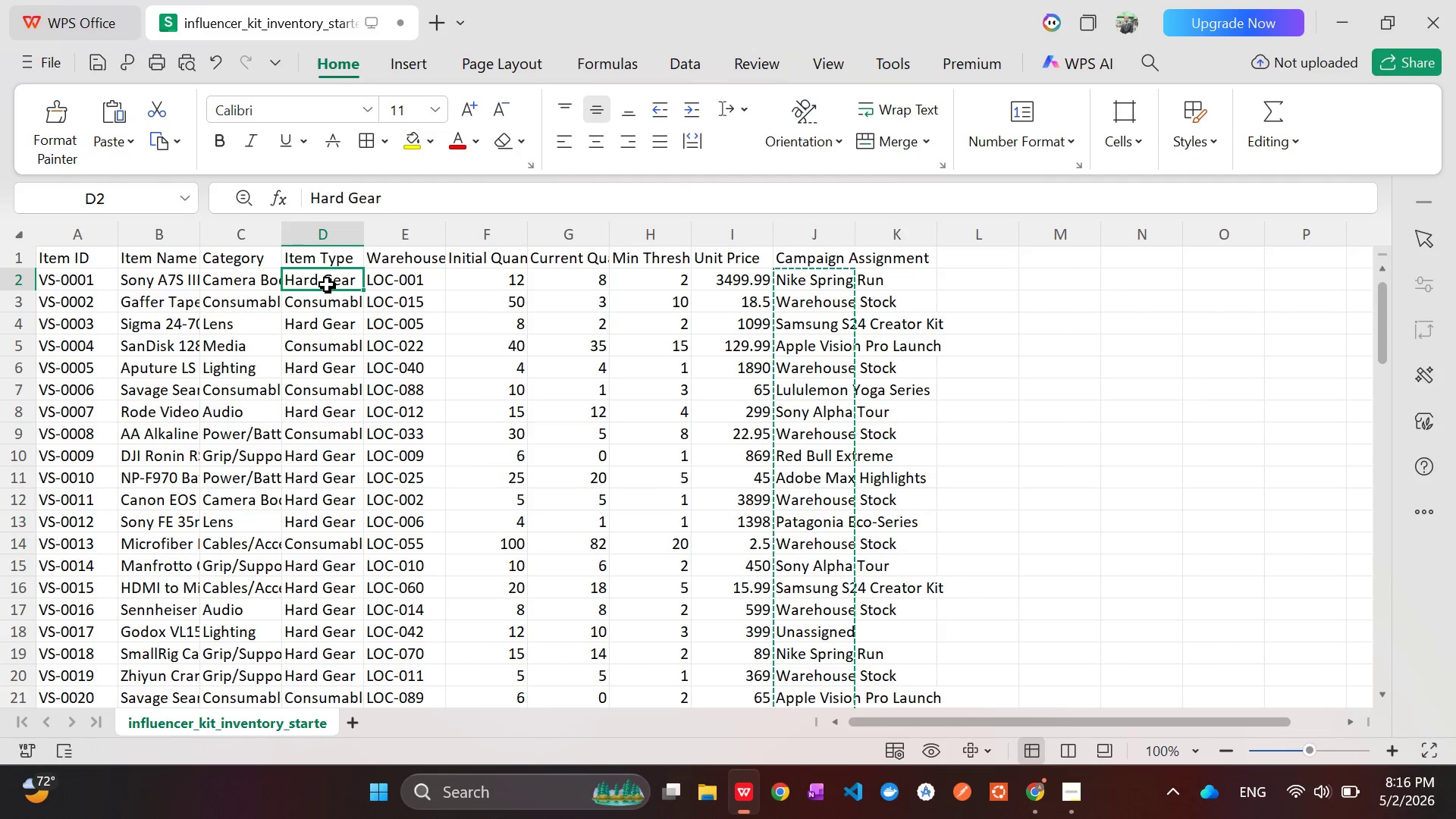 
left_click_drag(start_coordinate=[327, 284], to_coordinate=[352, 654])
 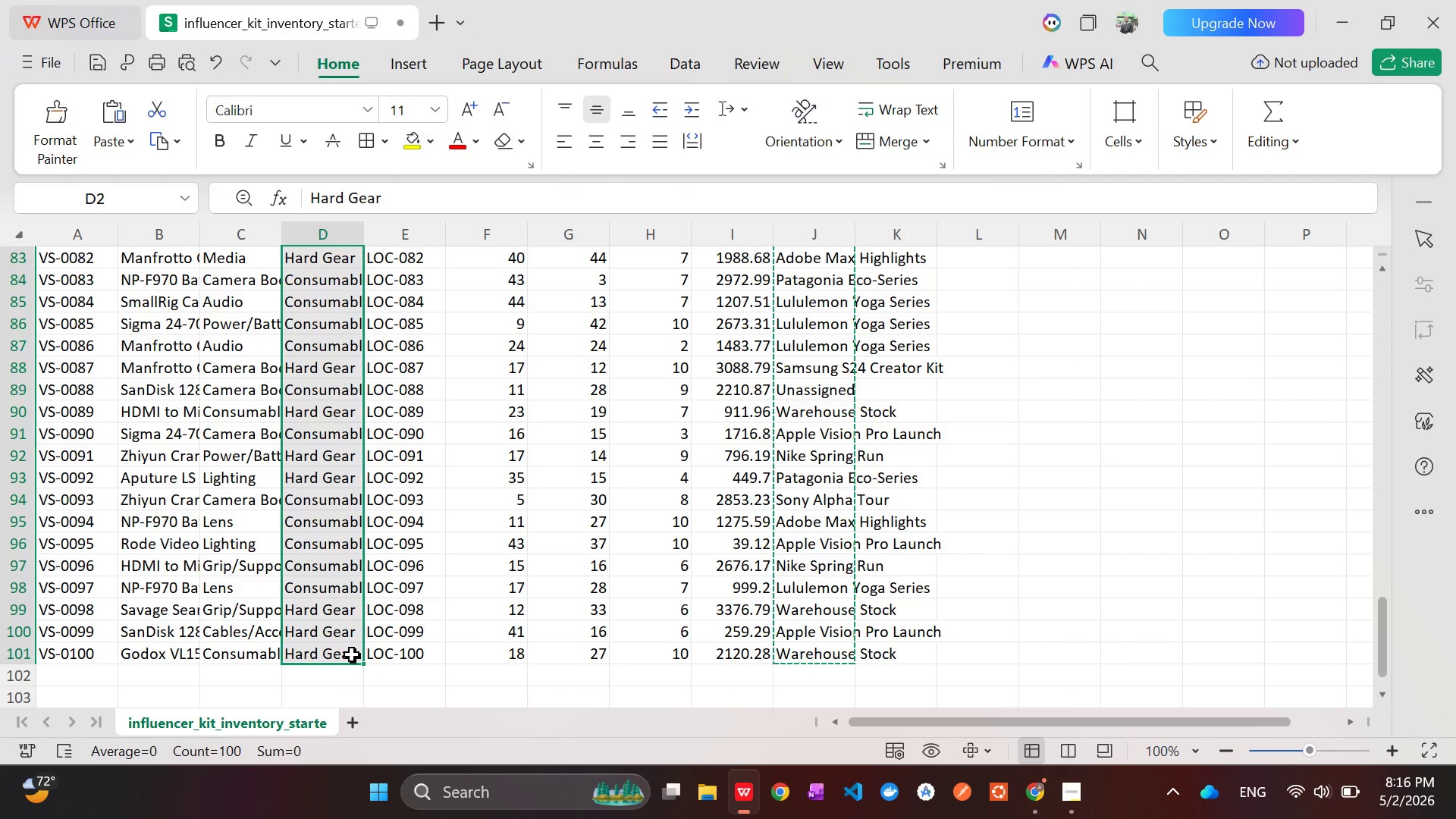 
key(Control+C)
 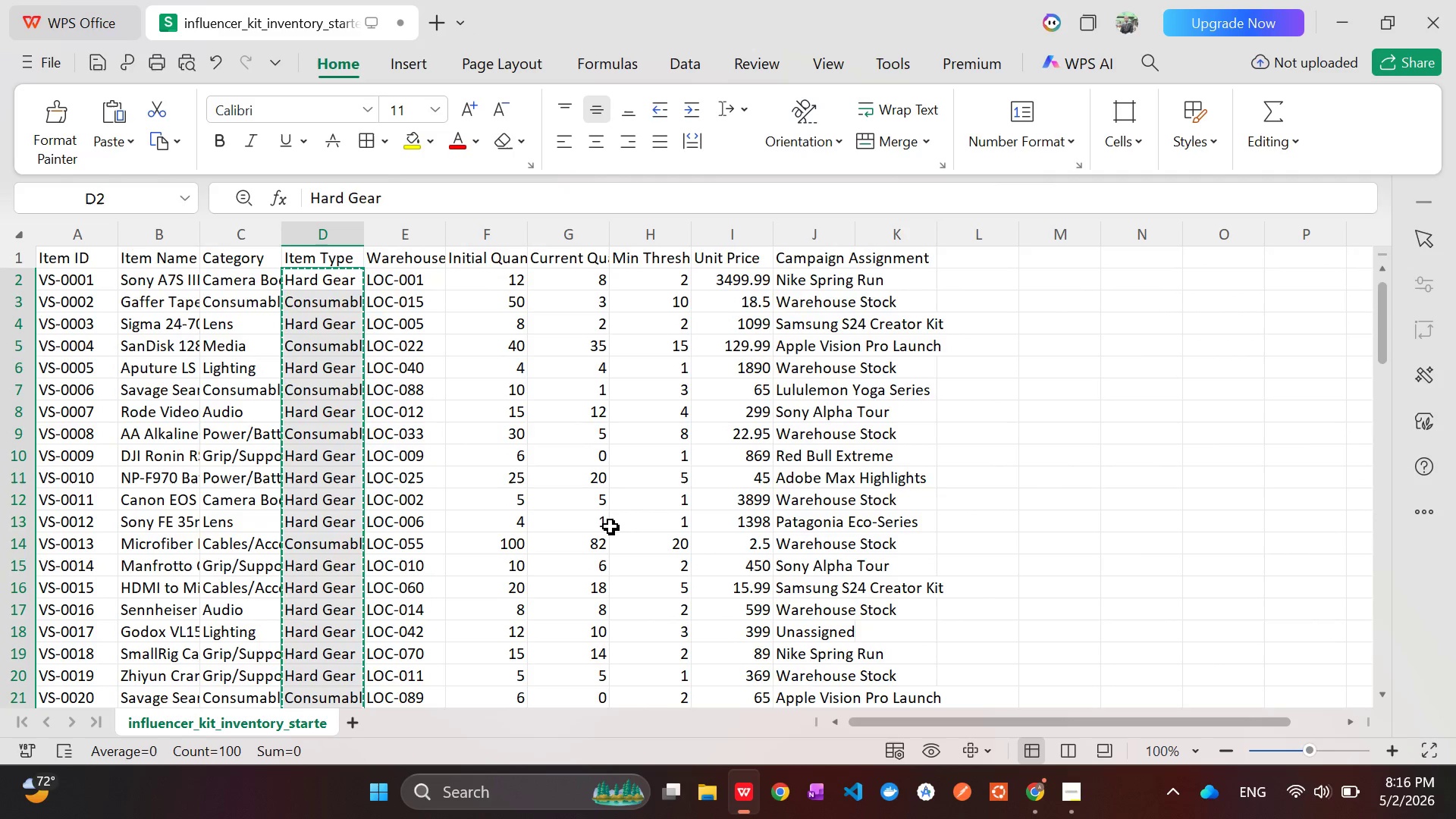 
wait(6.66)
 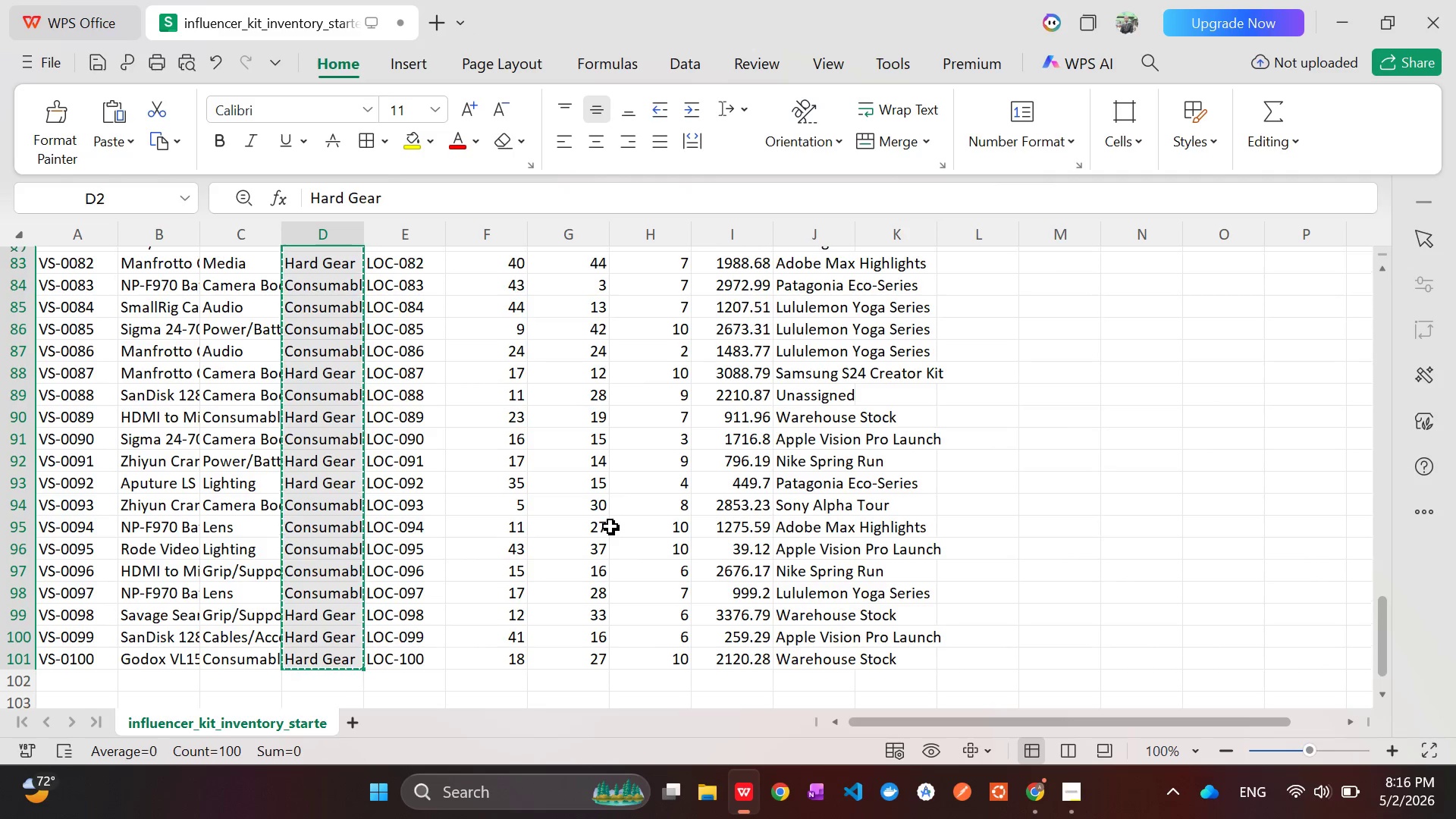 
left_click([232, 261])
 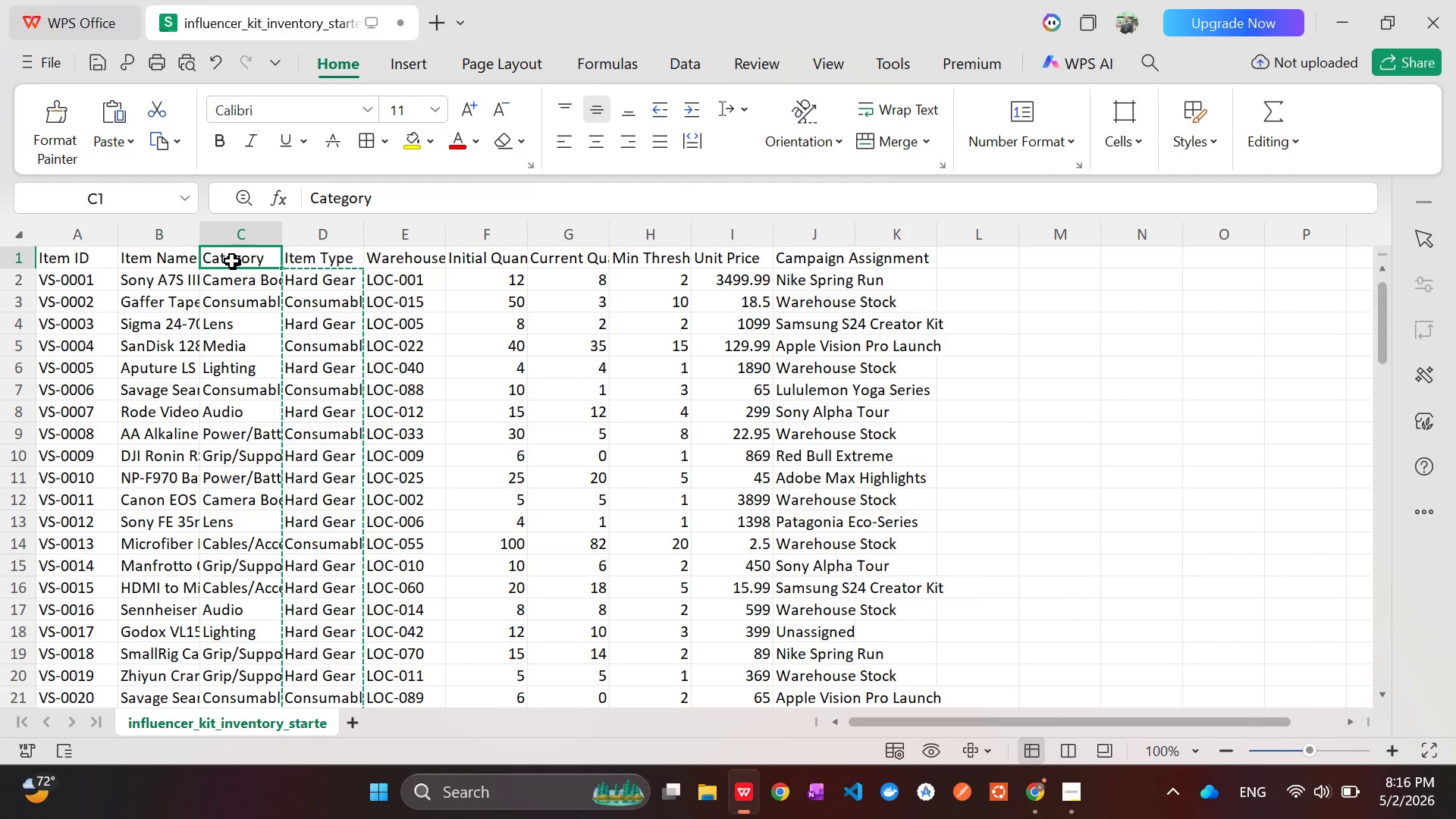 
key(Alt+Tab)